 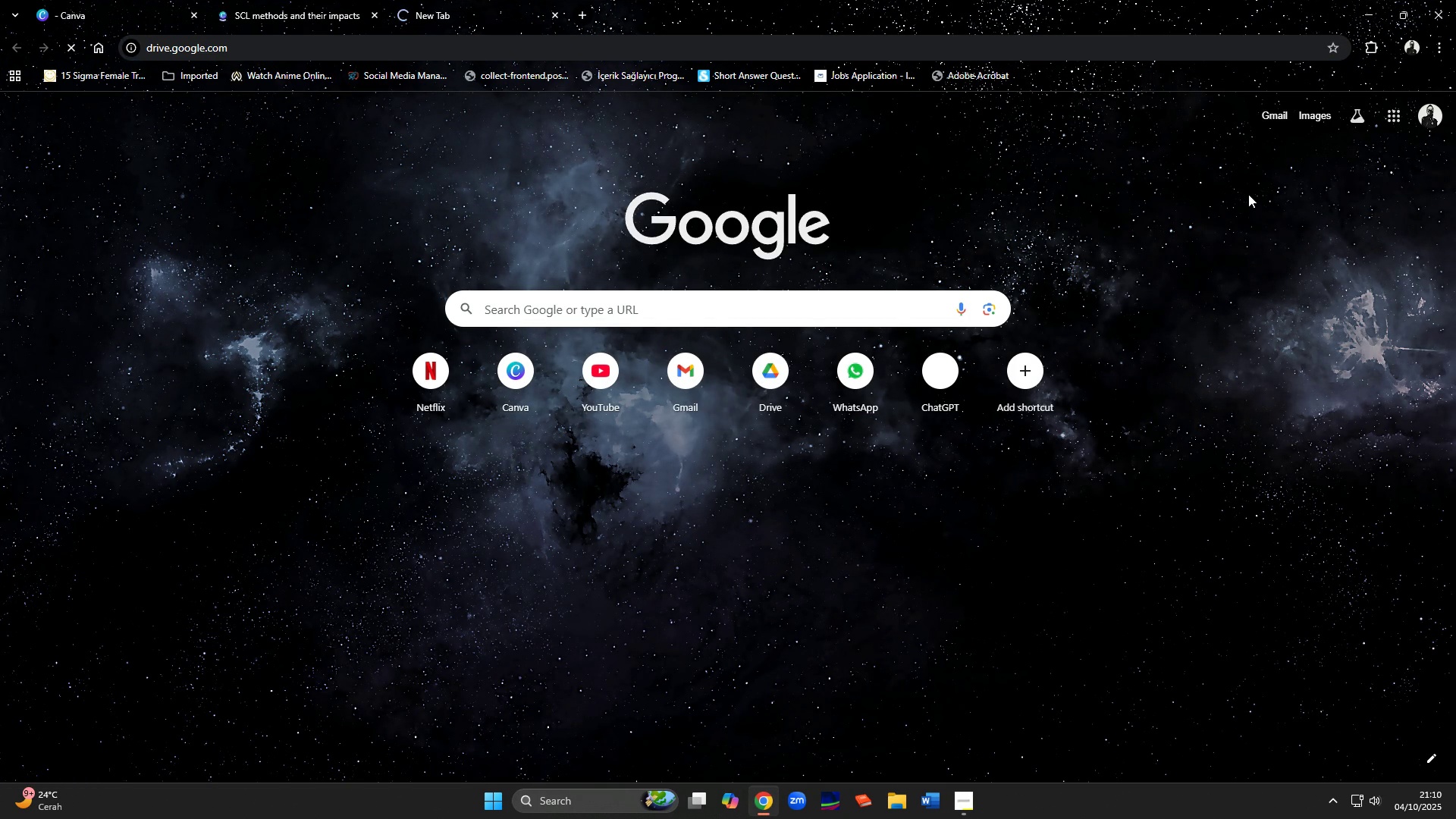 
left_click([1426, 115])
 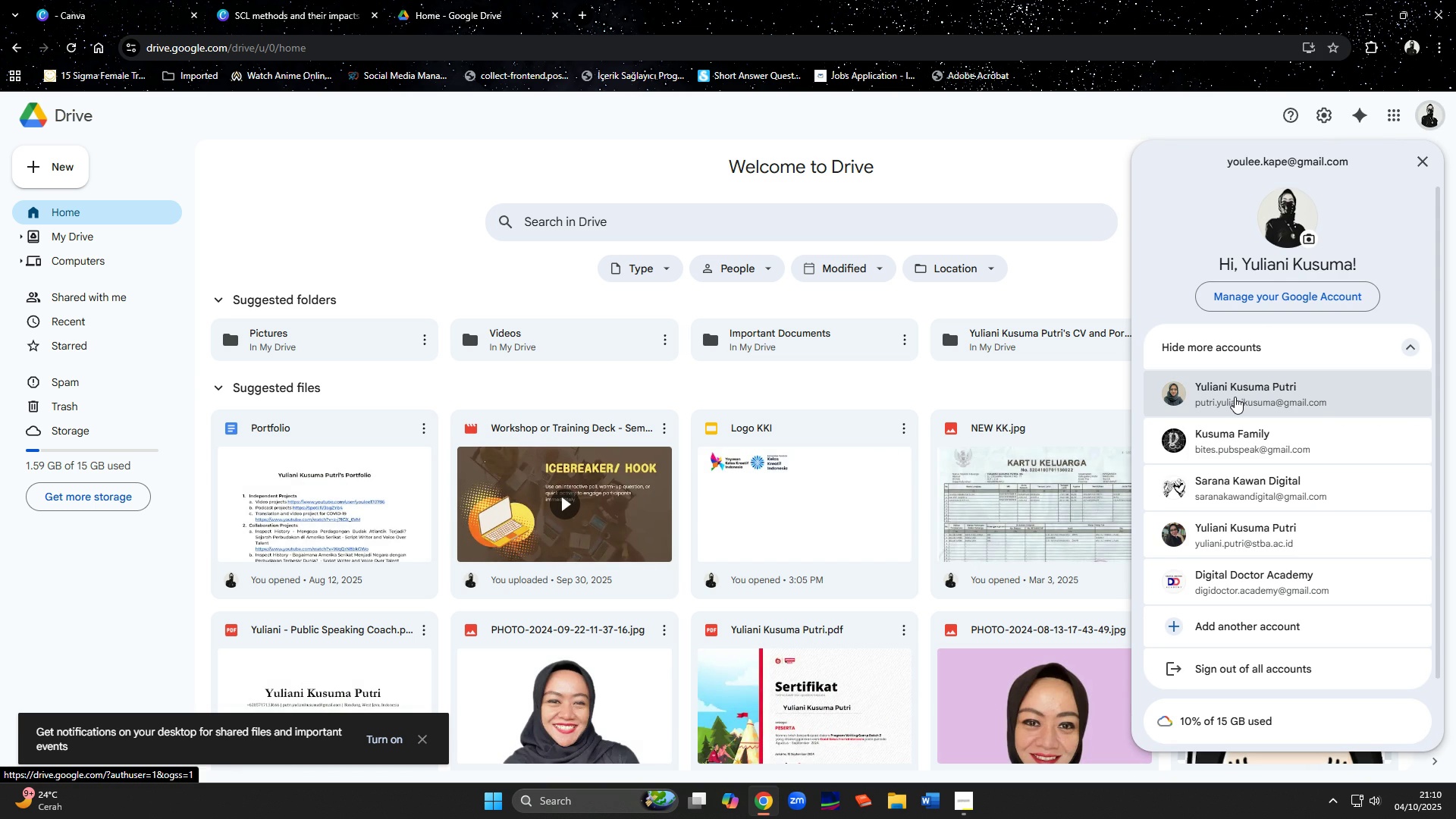 
left_click([1235, 397])
 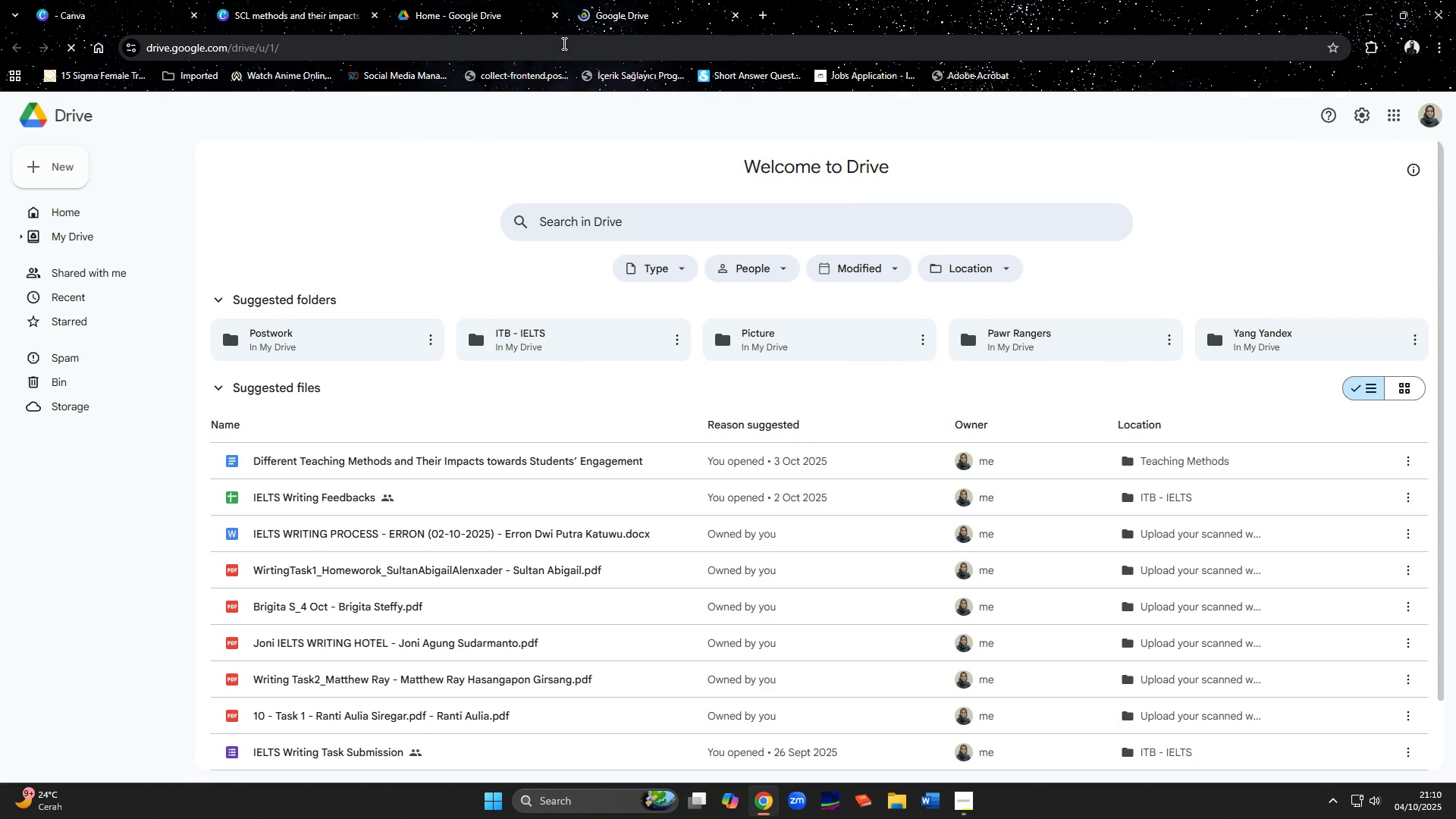 
left_click([554, 19])
 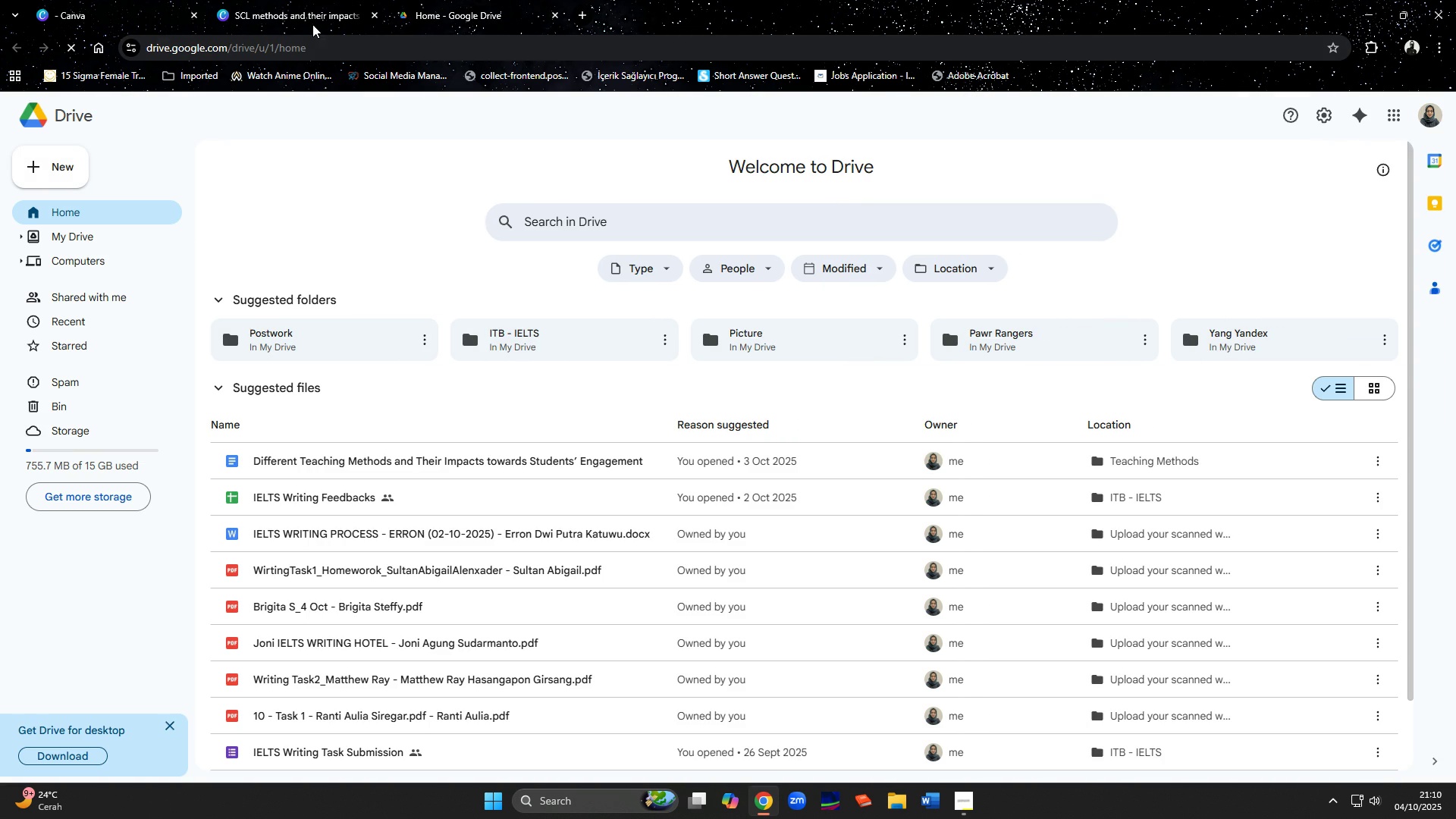 
left_click([310, 11])
 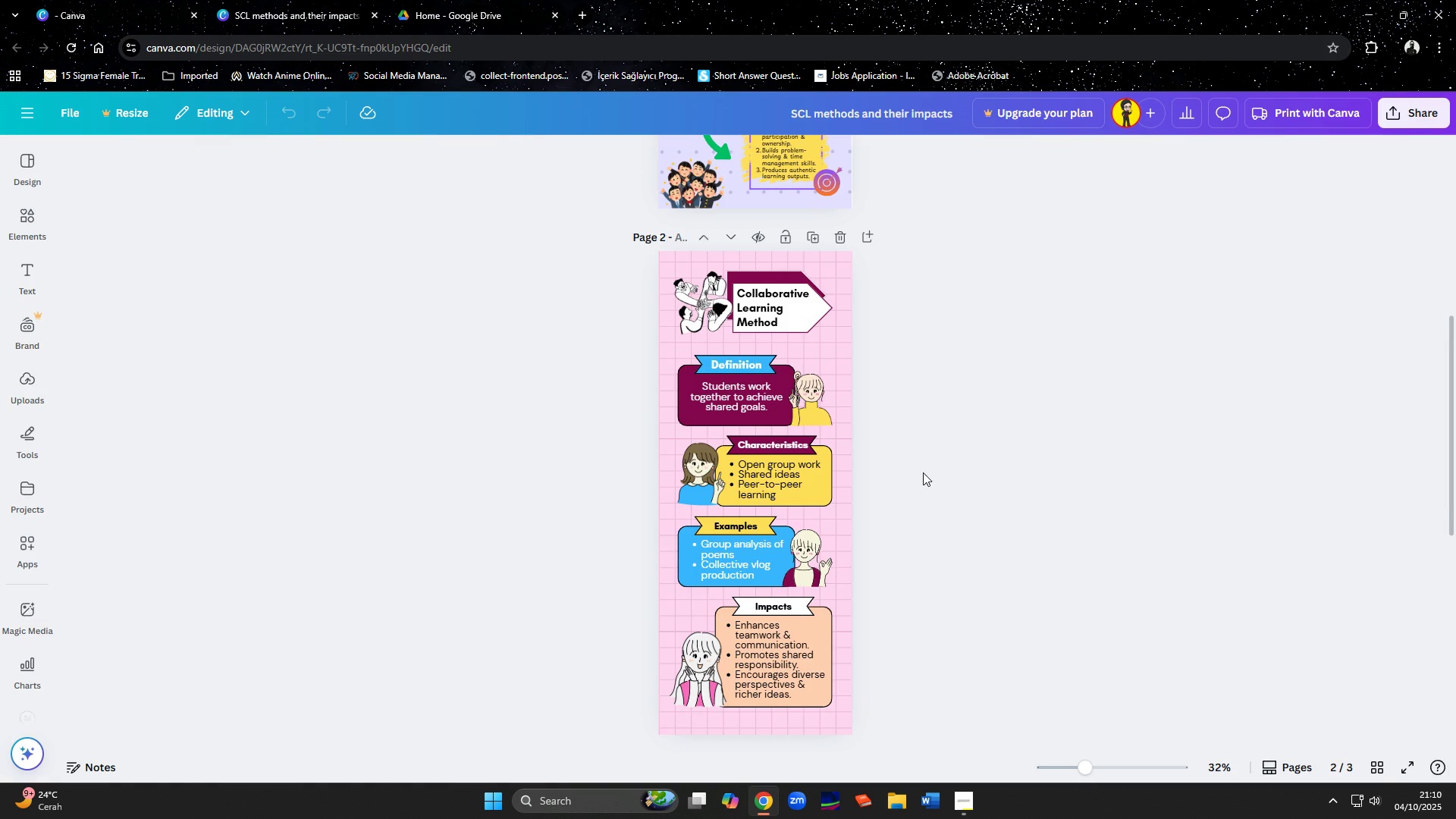 
scroll: coordinate [905, 536], scroll_direction: down, amount: 11.0
 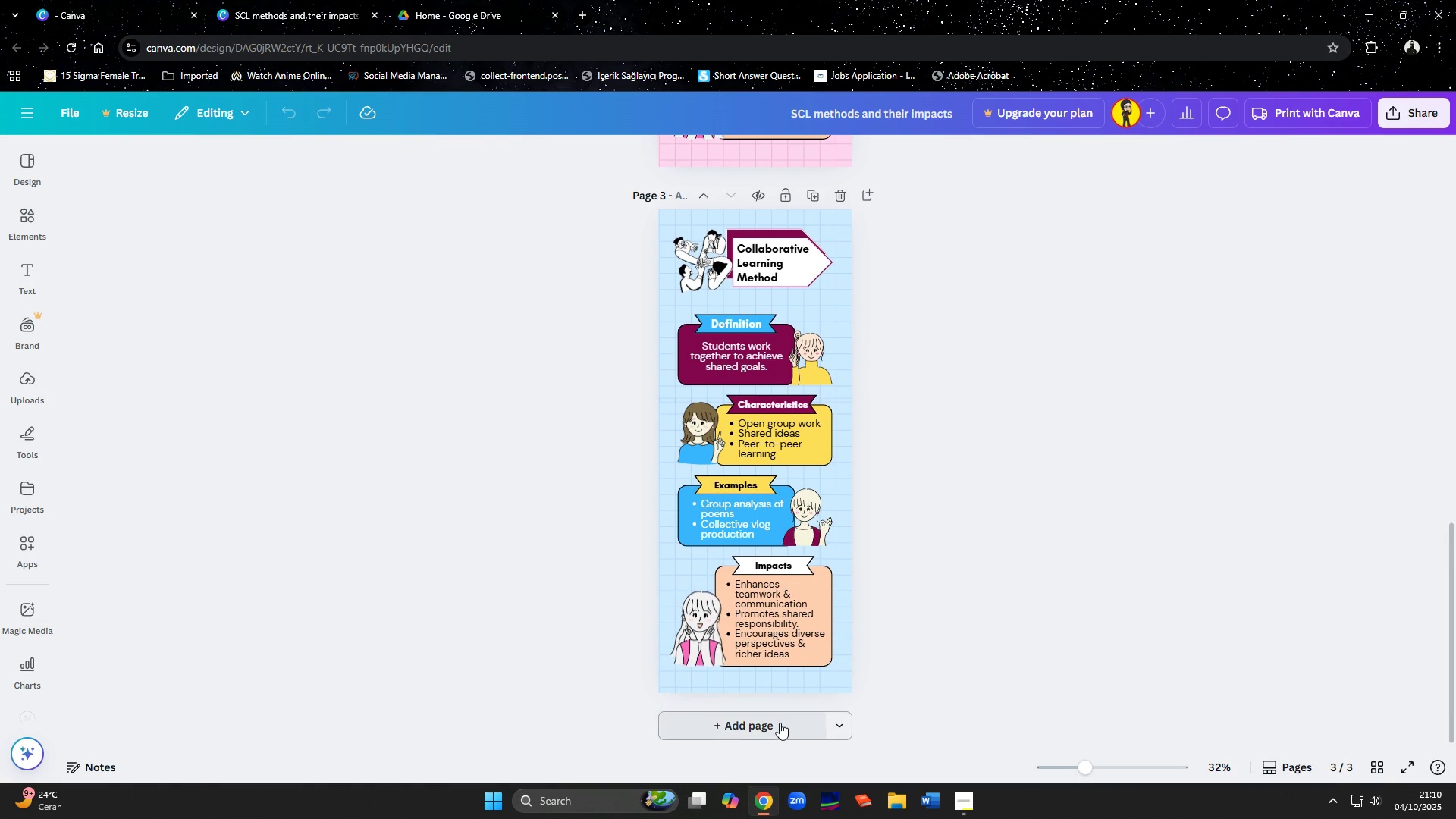 
left_click([779, 723])
 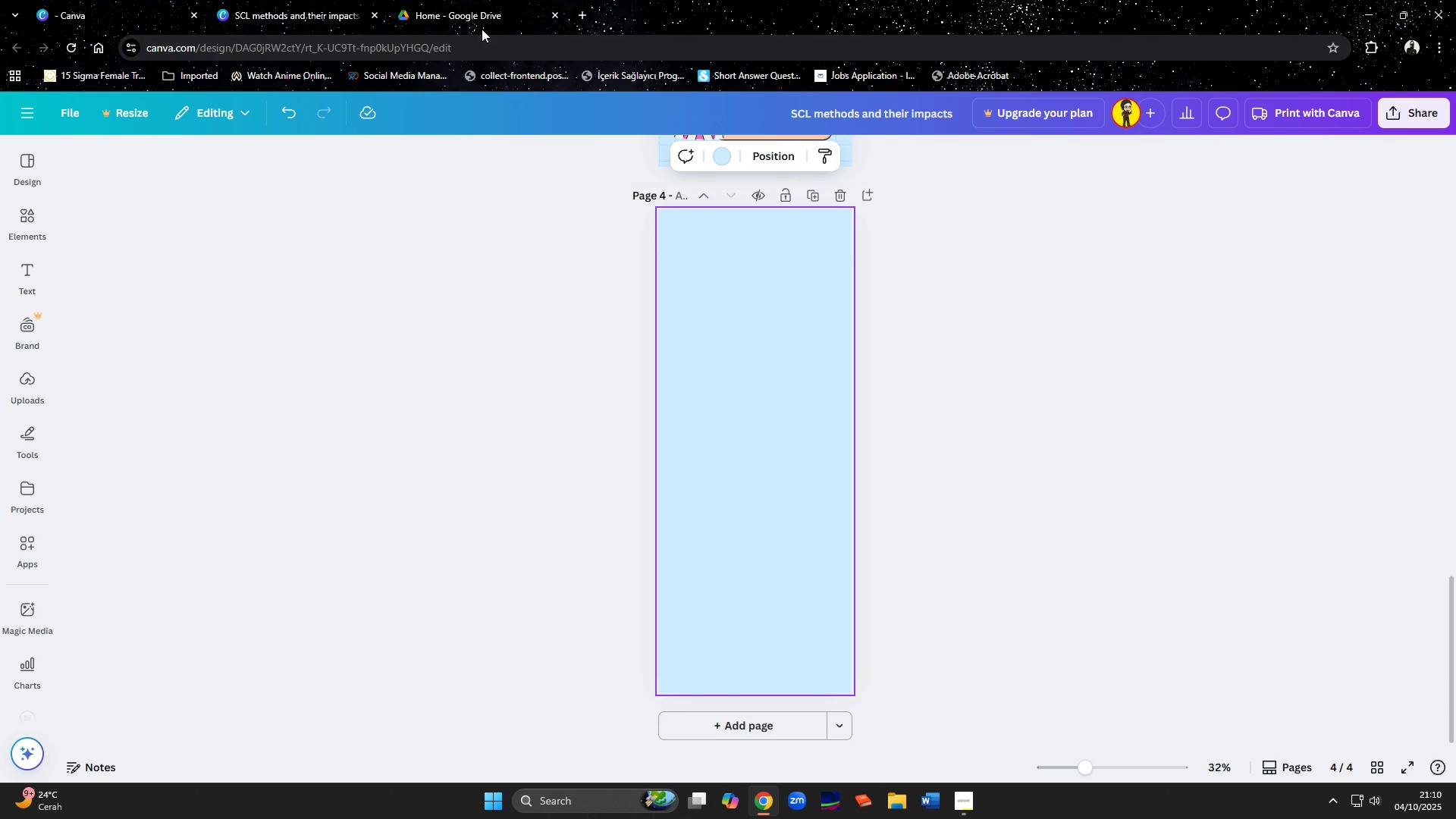 
left_click([479, 20])
 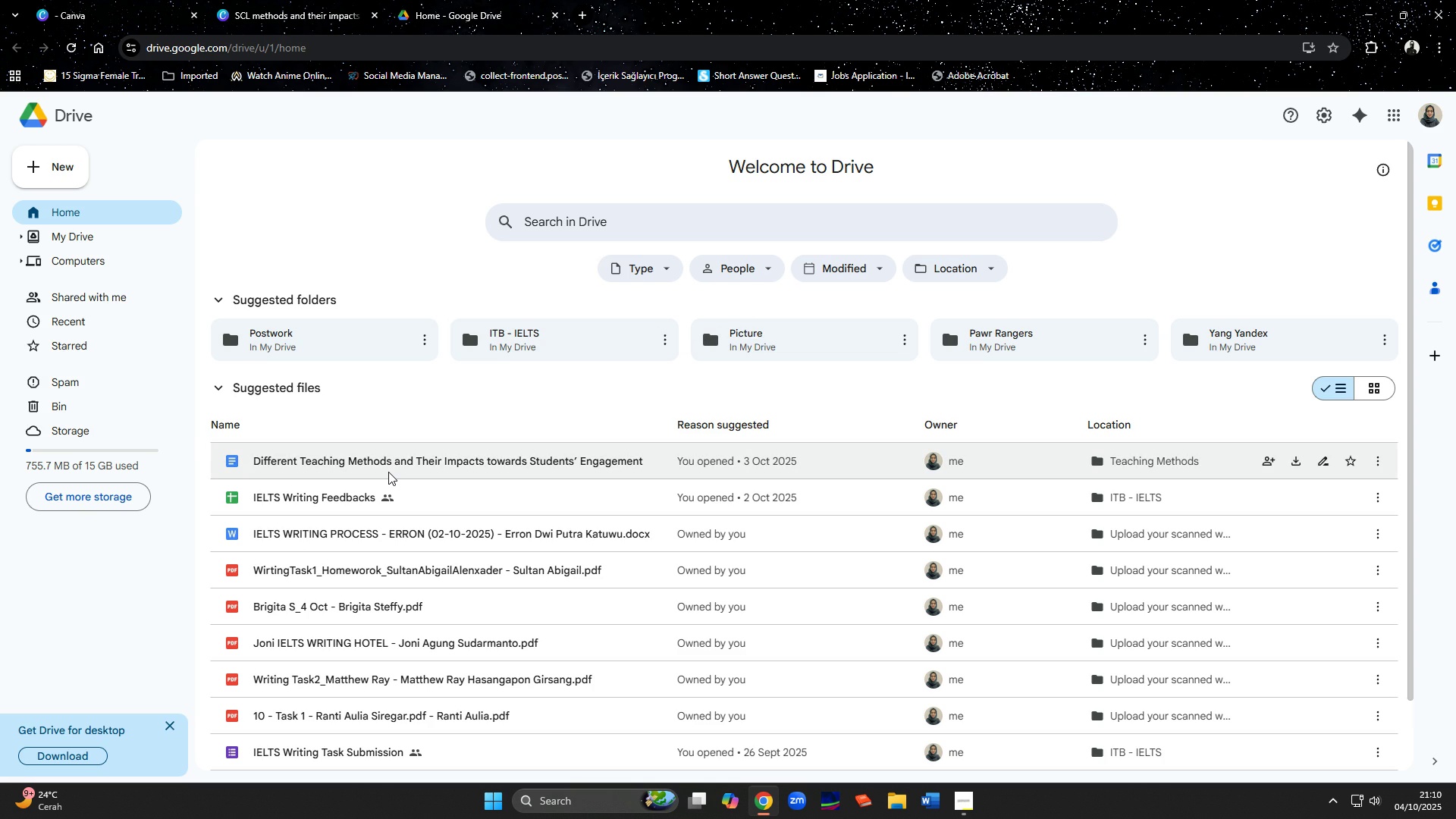 
double_click([388, 472])